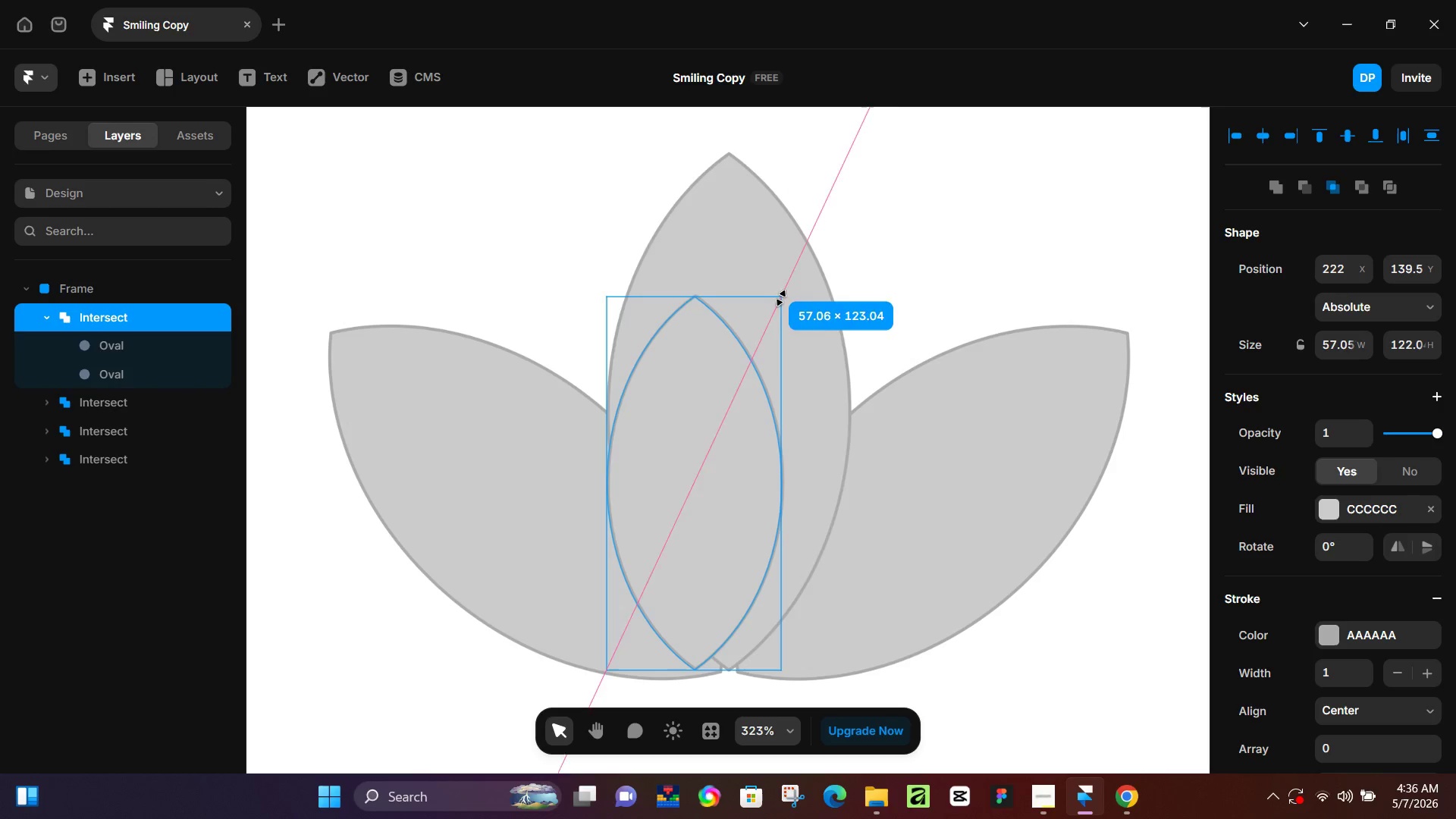 
key(Shift+ShiftLeft)
 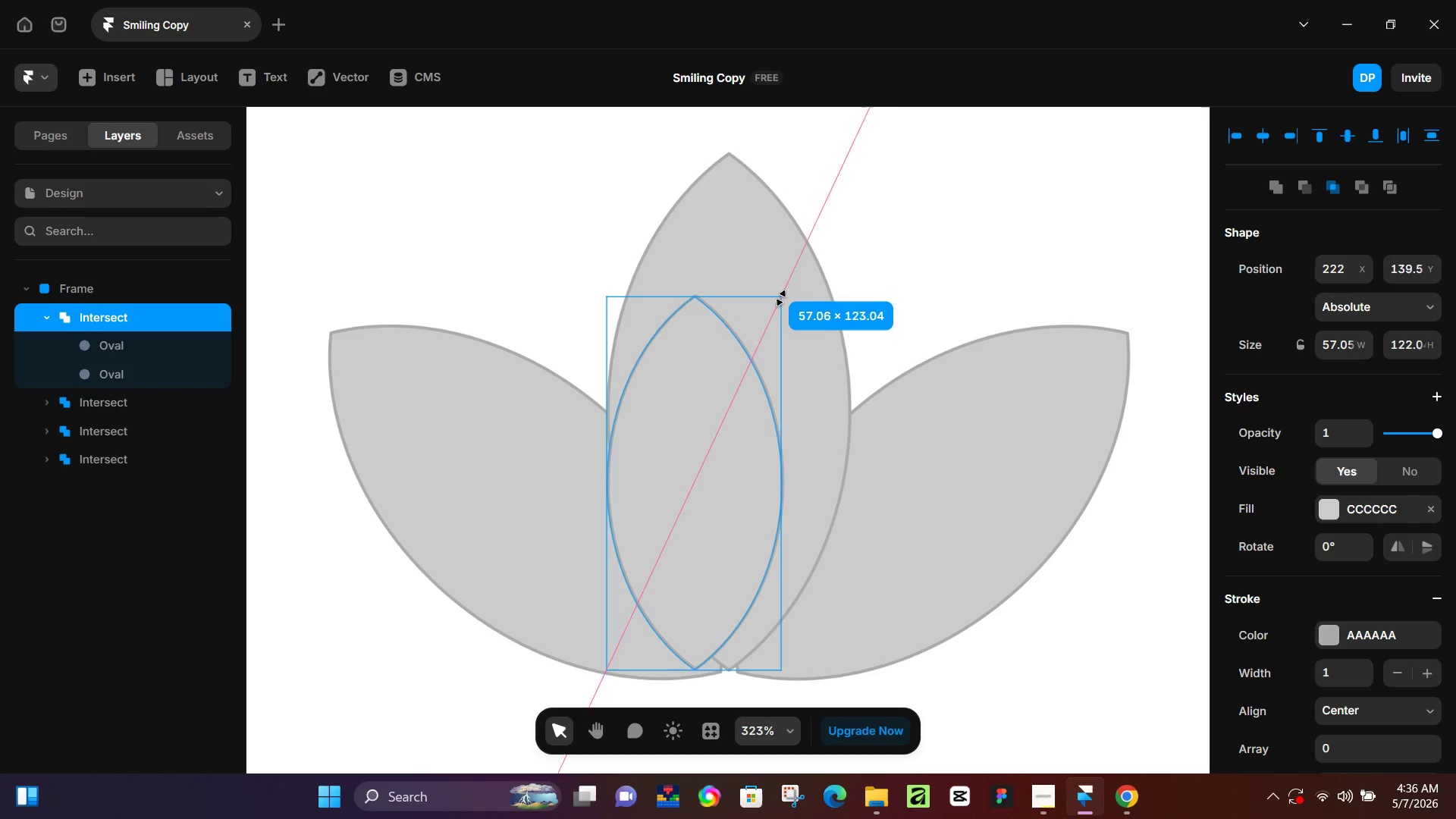 
key(Shift+ShiftLeft)
 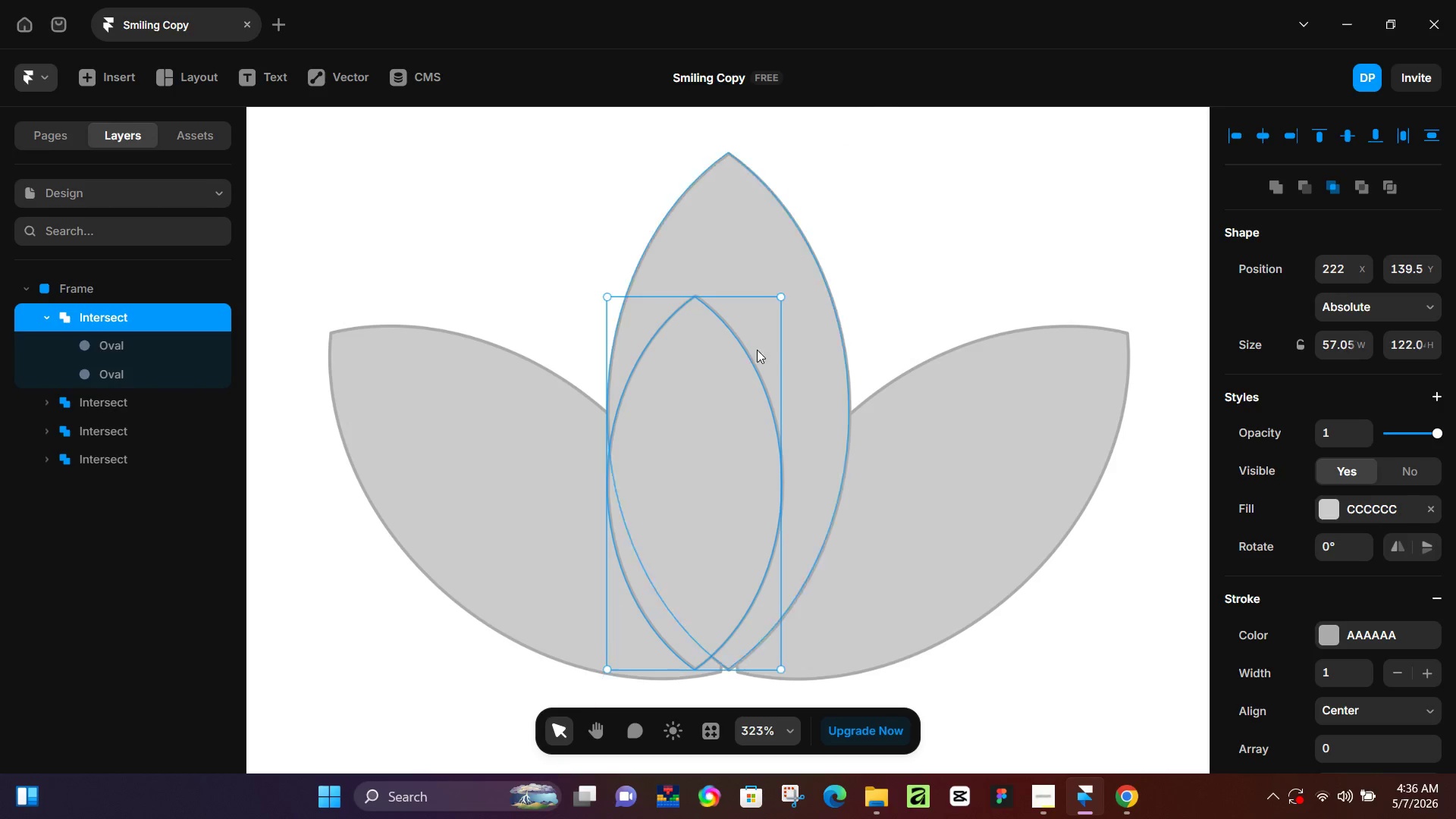 
key(Shift+ShiftLeft)
 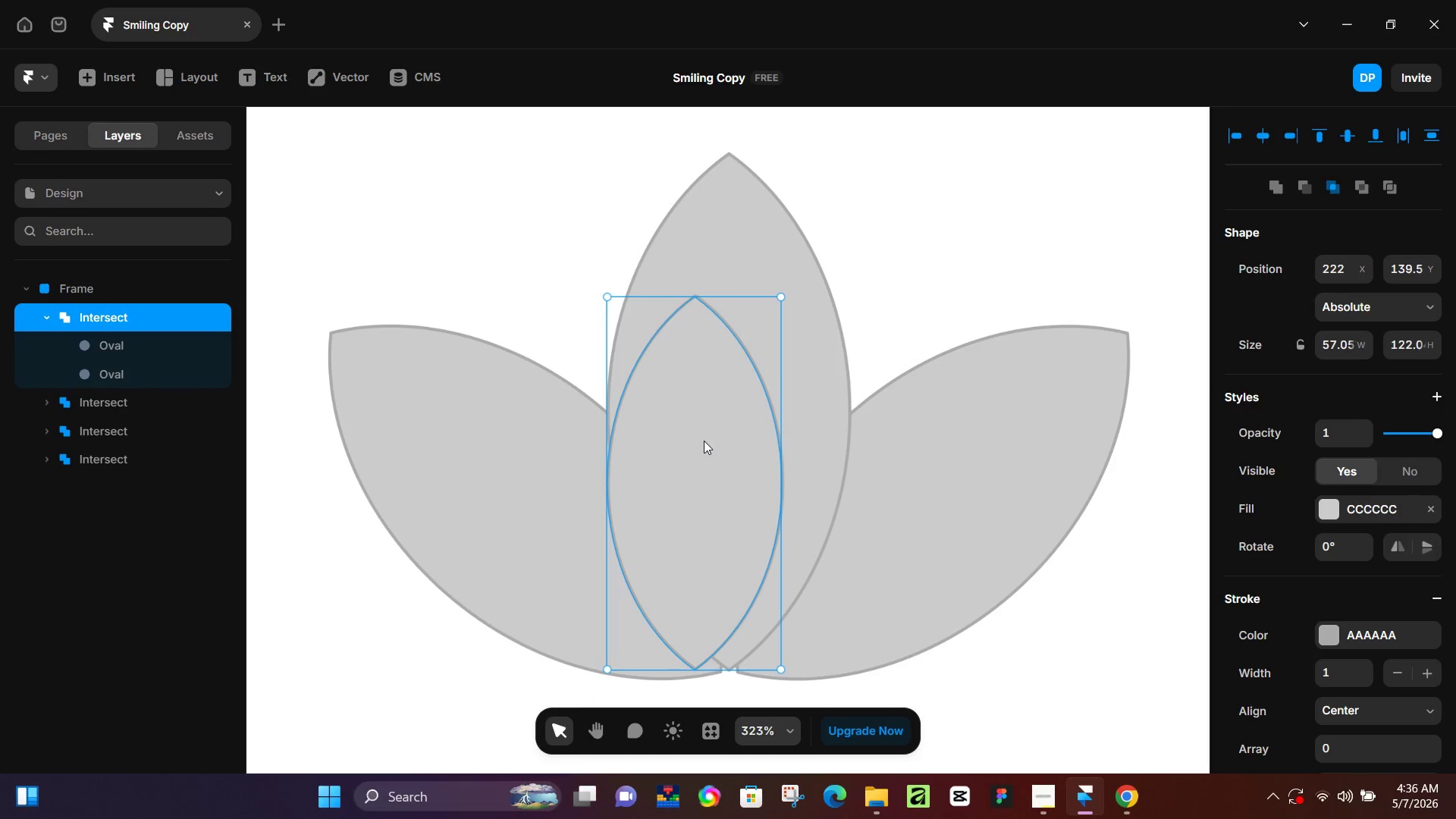 
left_click_drag(start_coordinate=[704, 441], to_coordinate=[736, 385])
 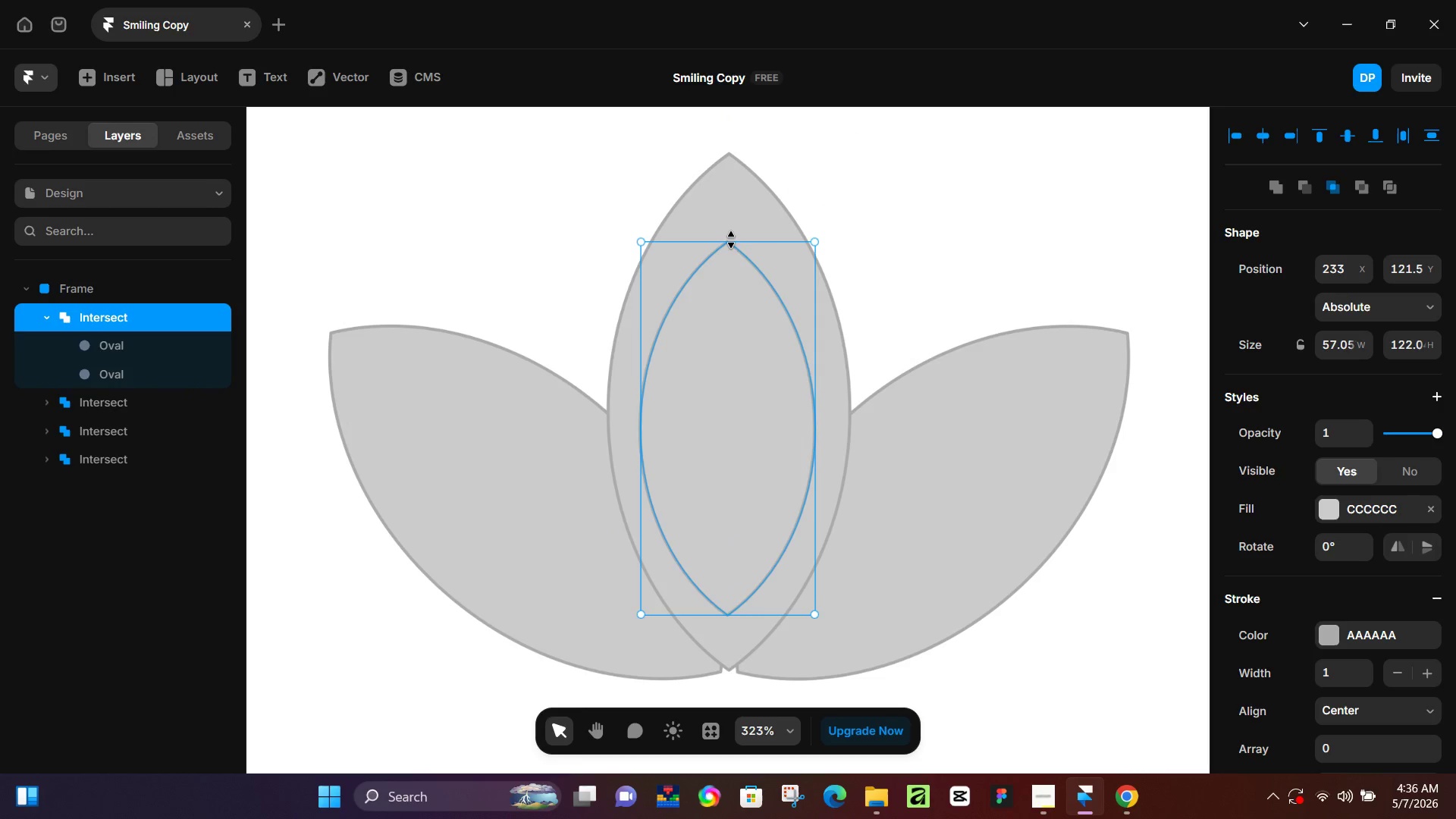 
left_click_drag(start_coordinate=[733, 238], to_coordinate=[738, 191])
 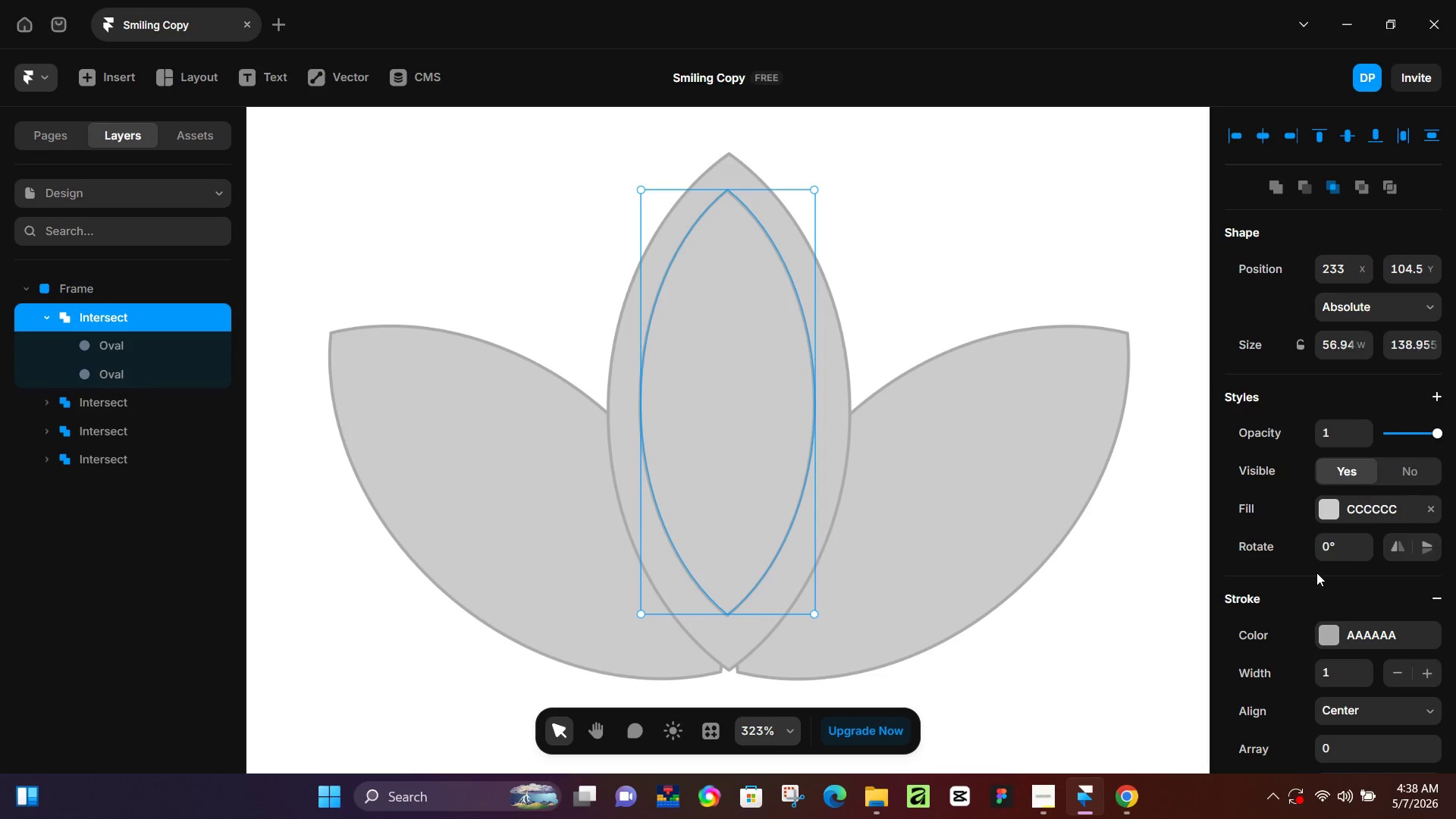 
wait(128.59)
 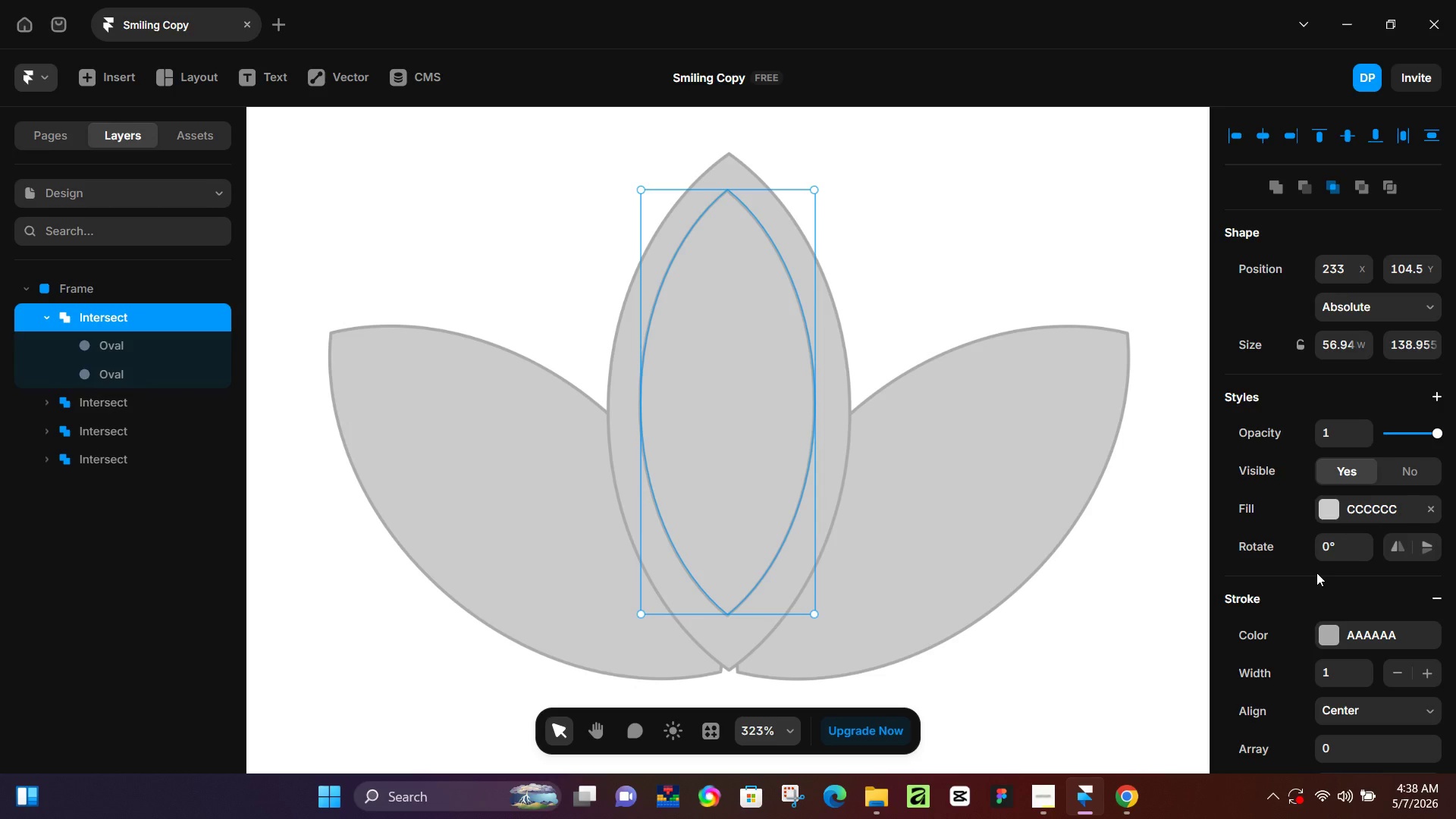 
left_click([1370, 510])
 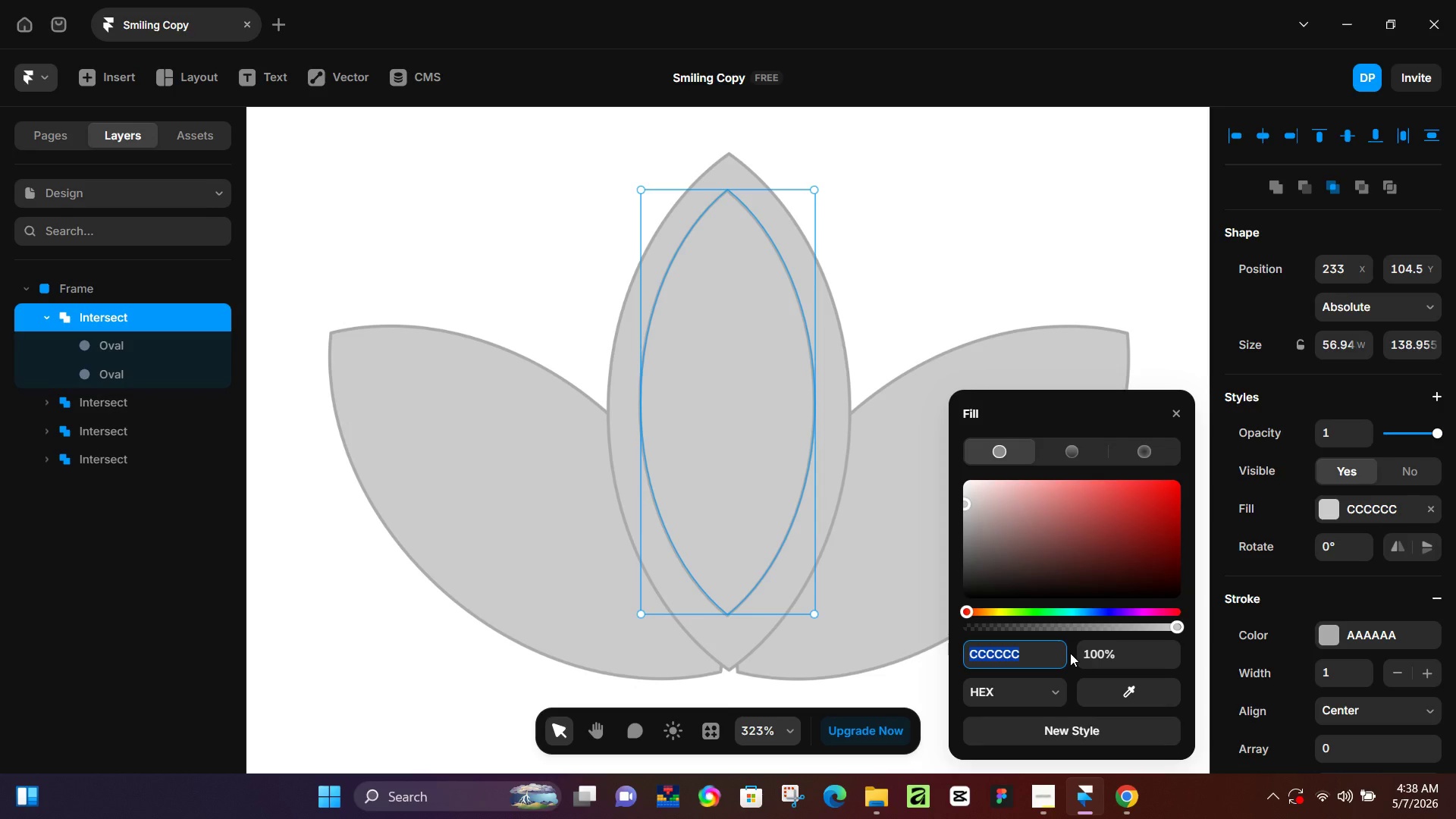 
wait(15.16)
 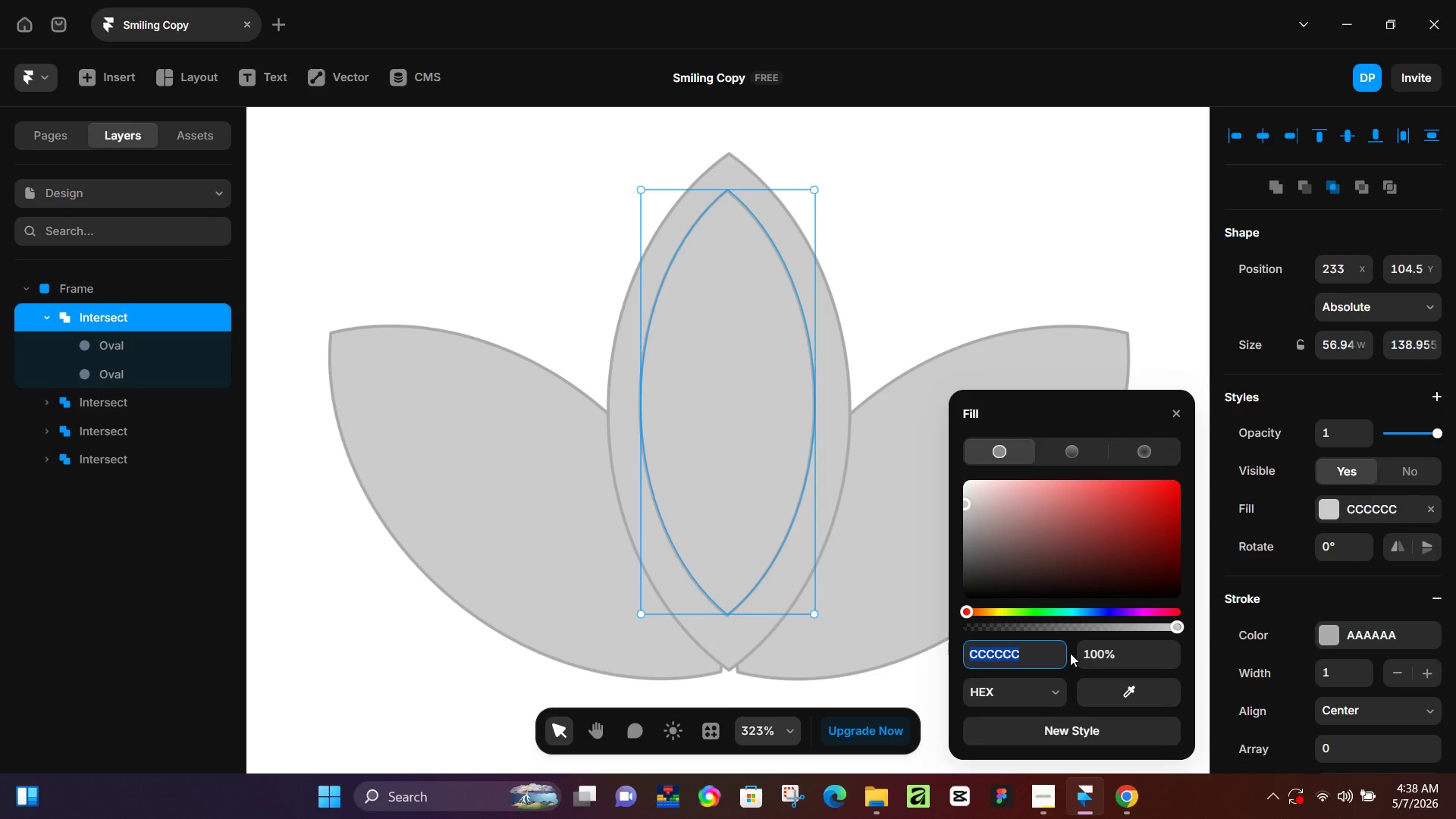 
type(2f3e46)
 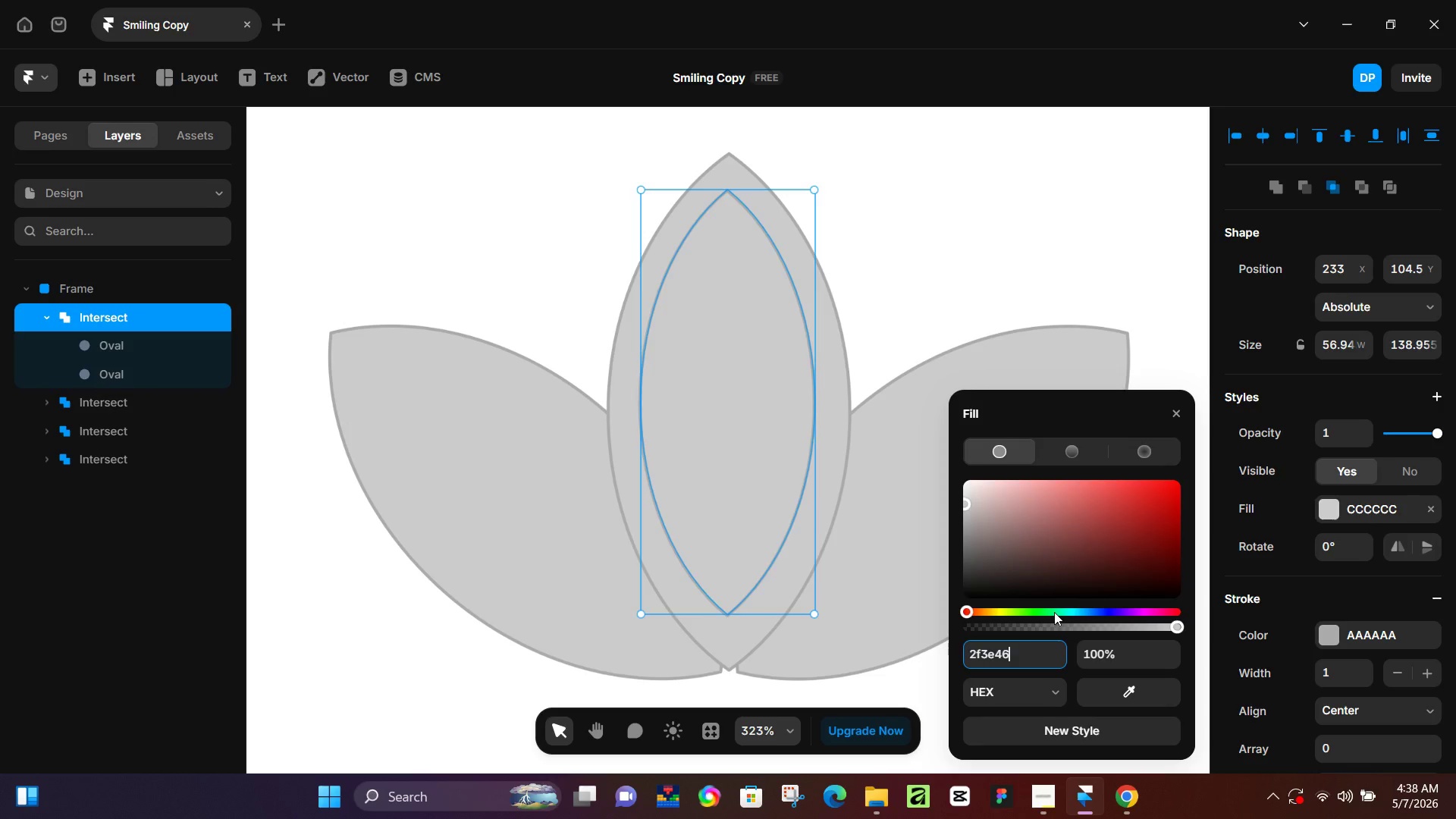 
key(NumpadEnter)
 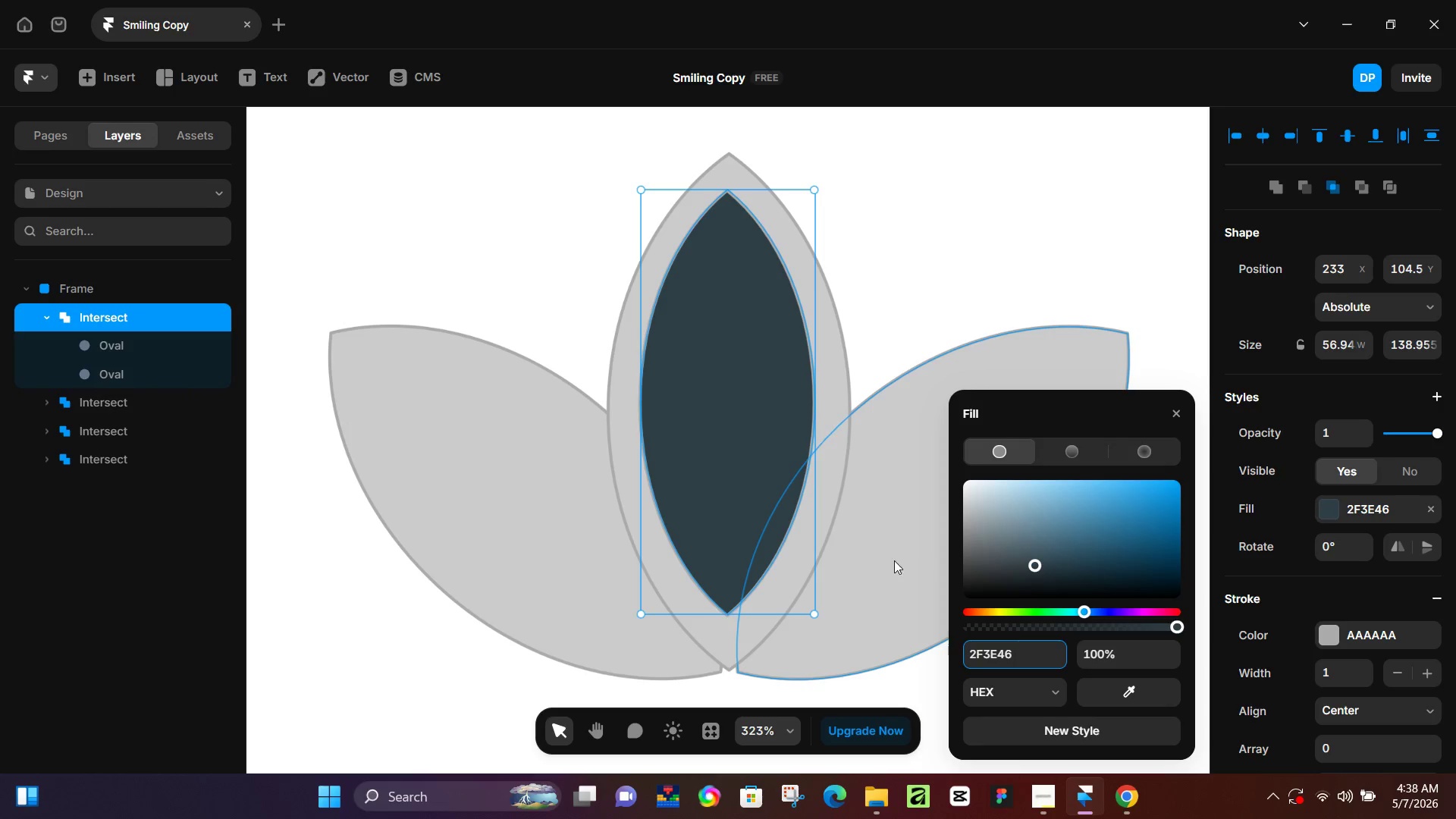 
wait(5.16)
 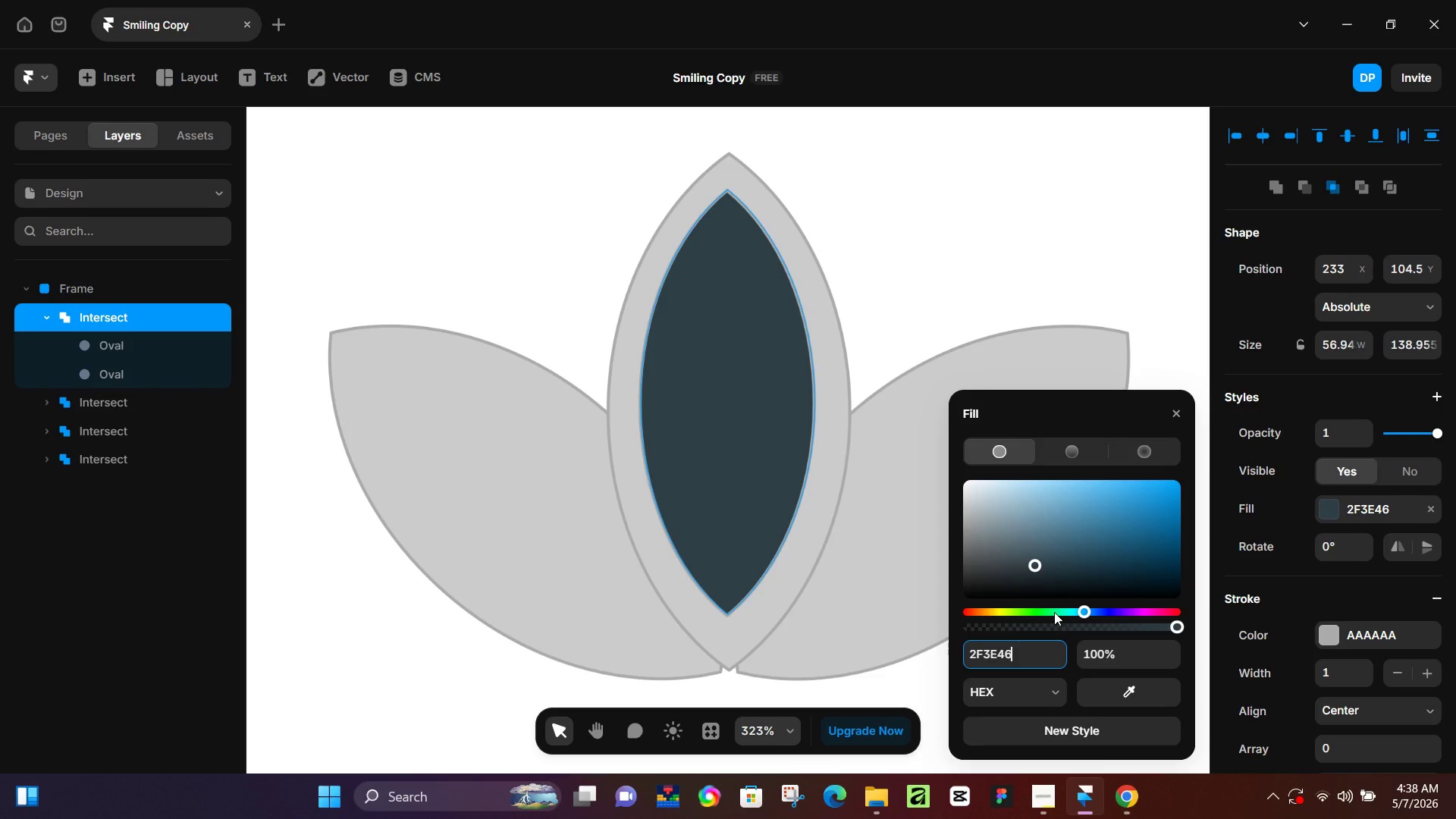 
left_click([834, 463])
 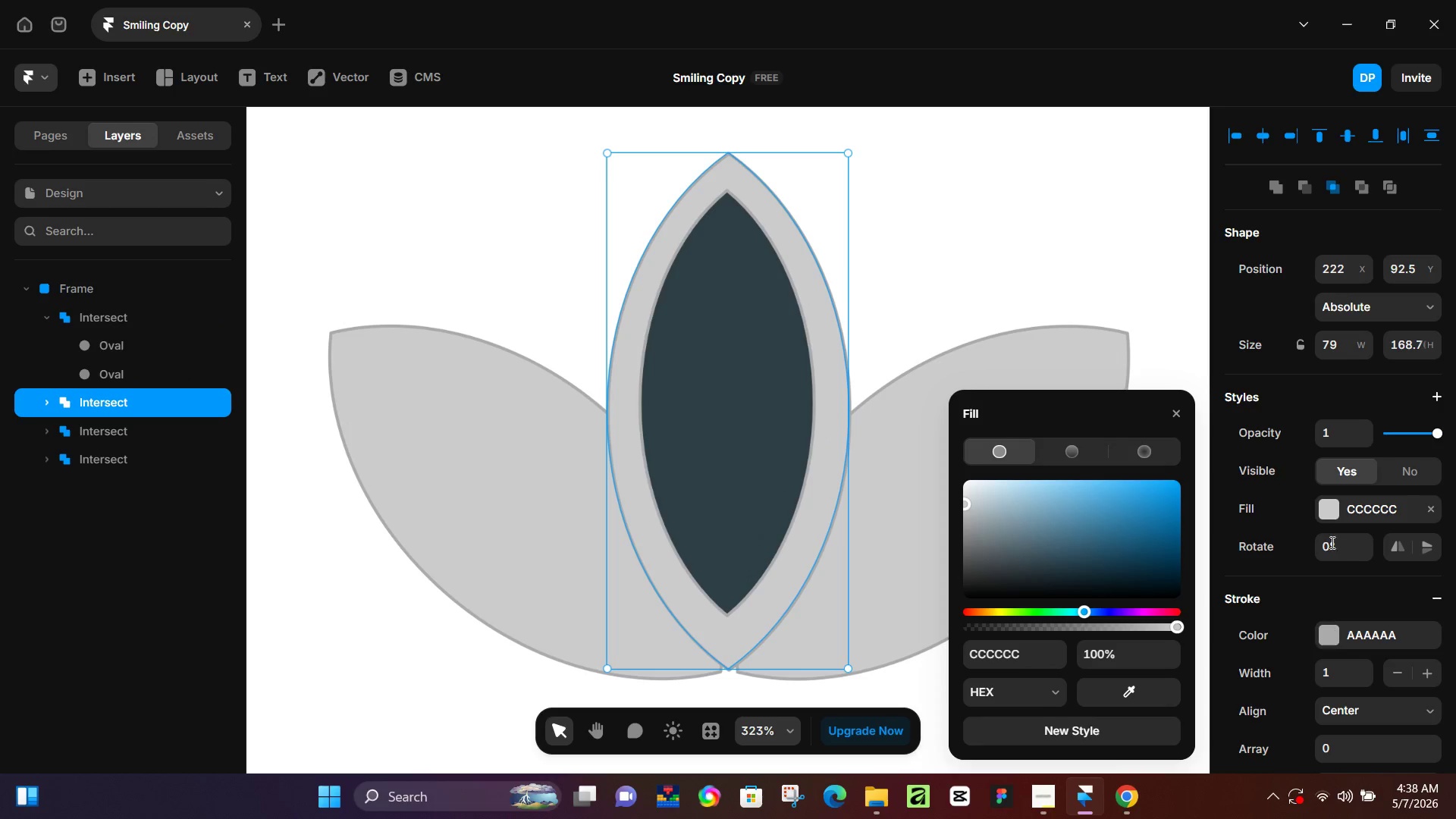 
left_click([1329, 513])
 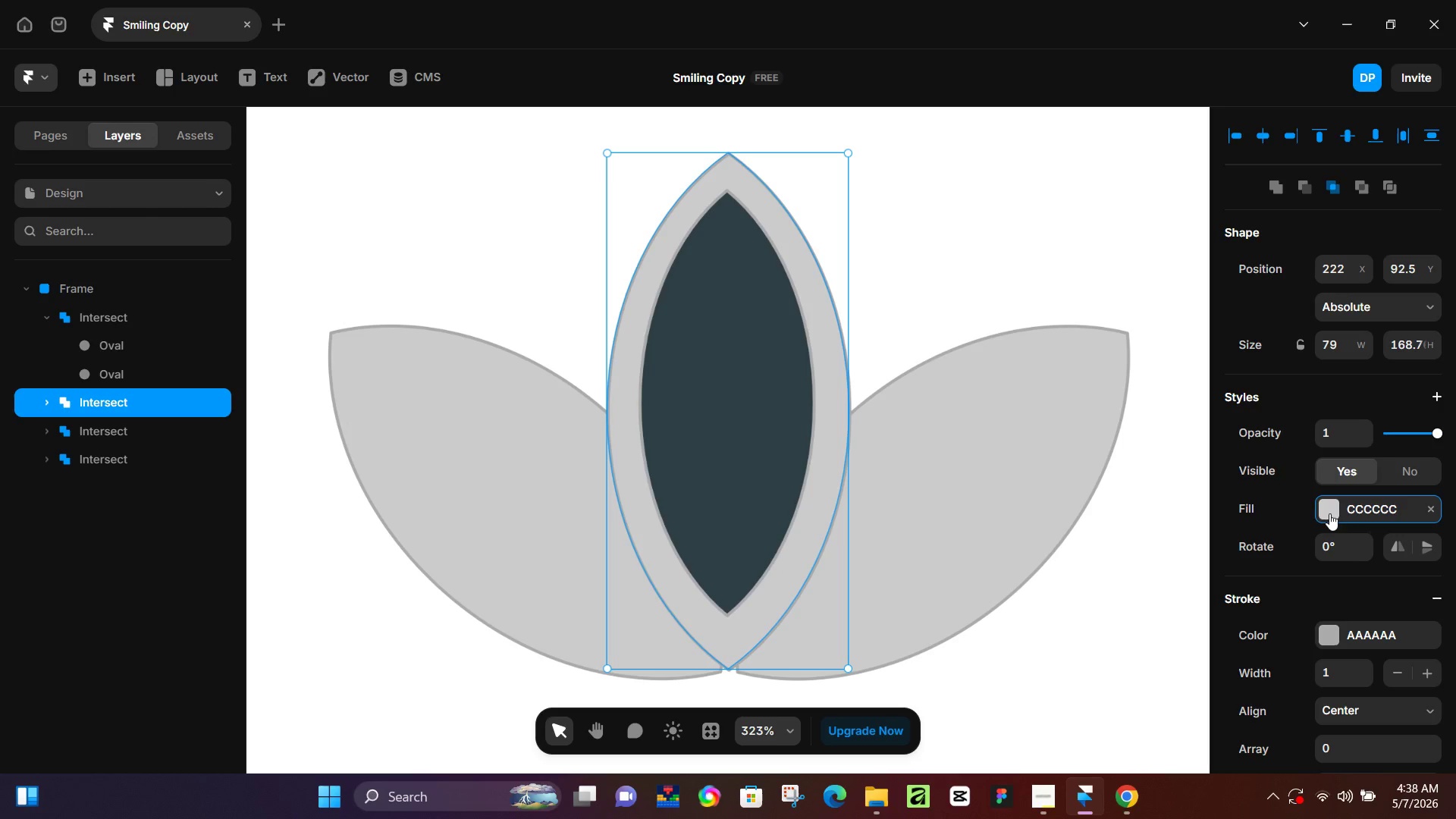 
left_click([1331, 513])
 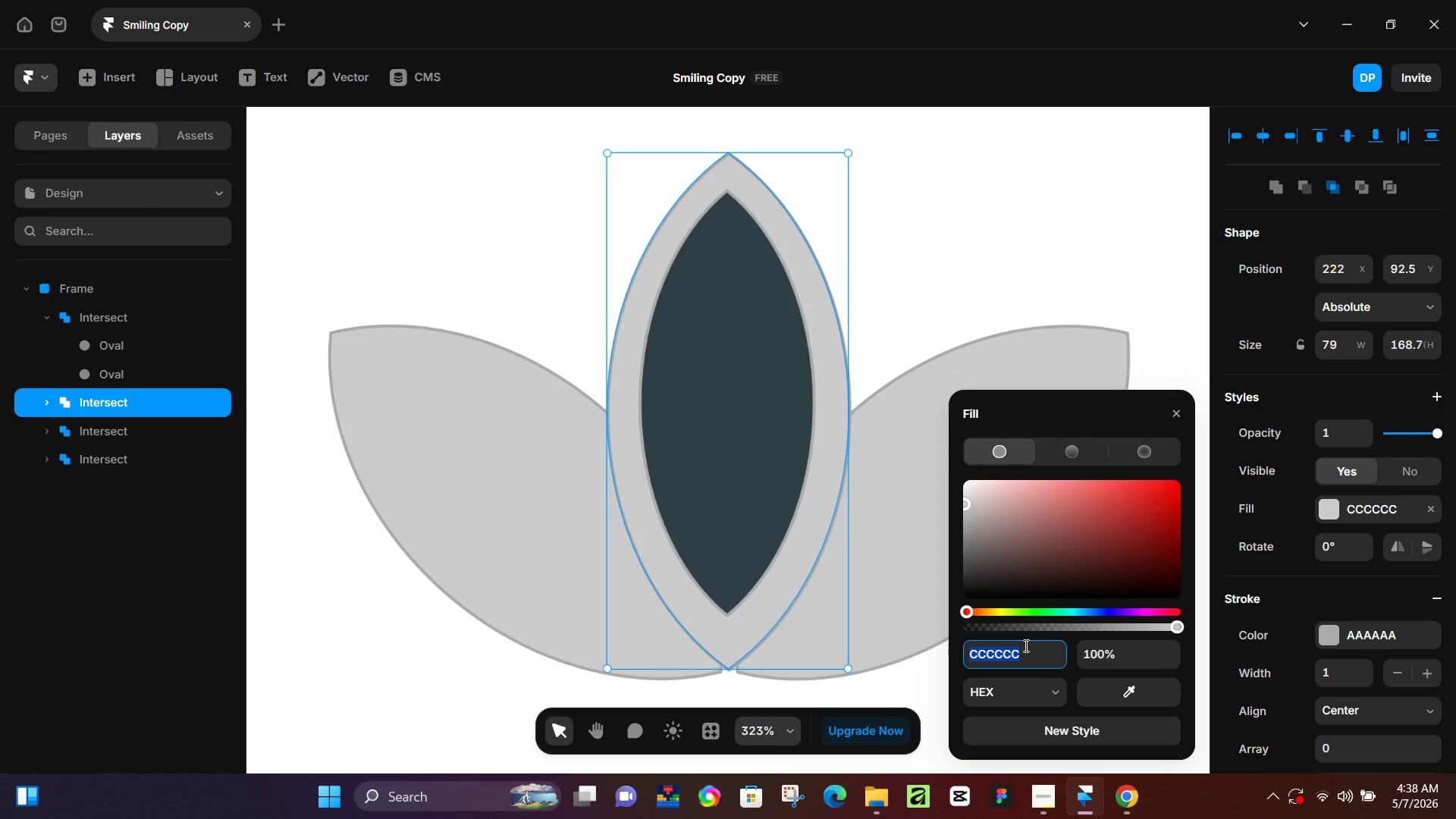 
type(84a590)
key(NumpadEnter)
 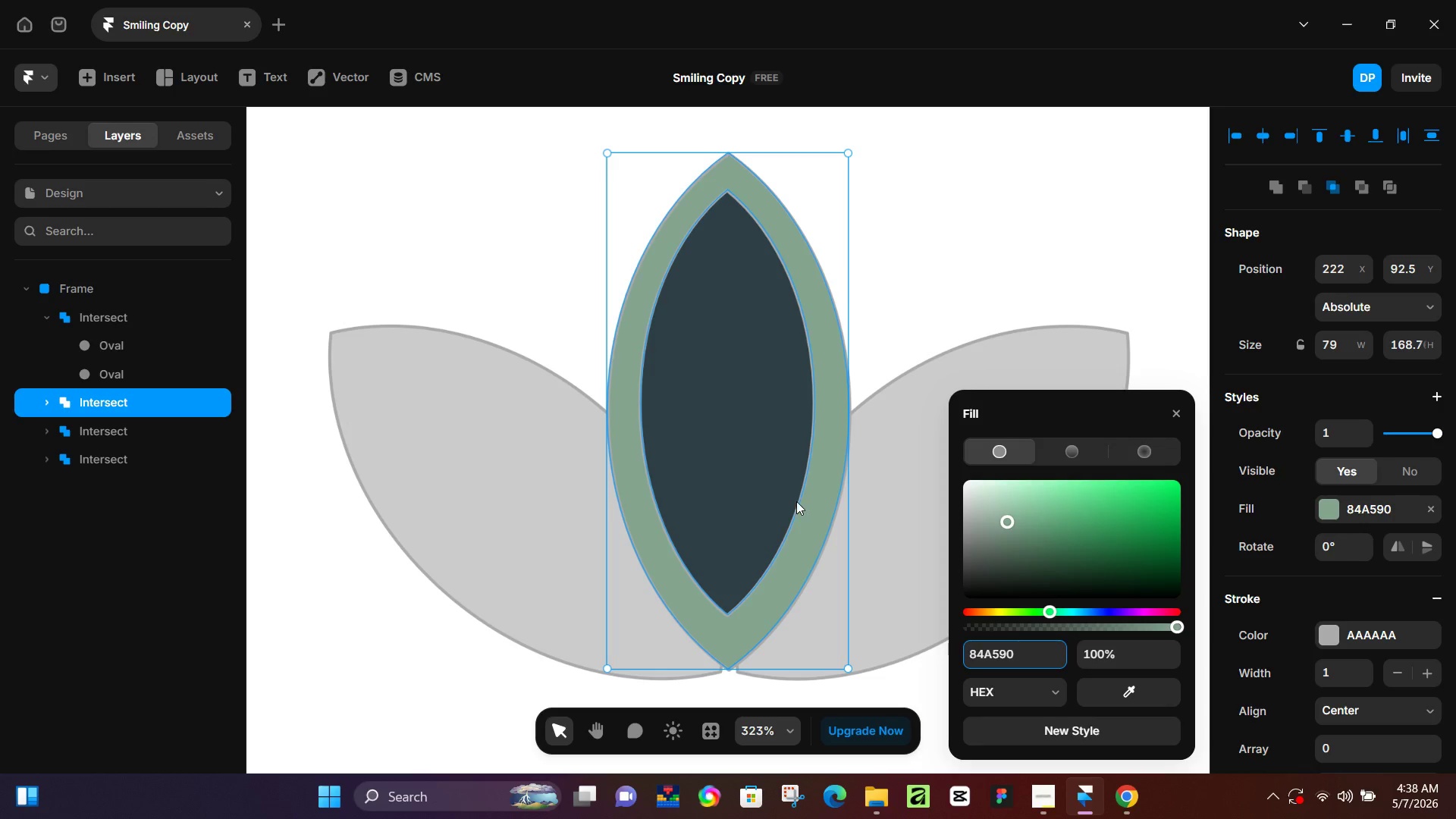 
wait(8.88)
 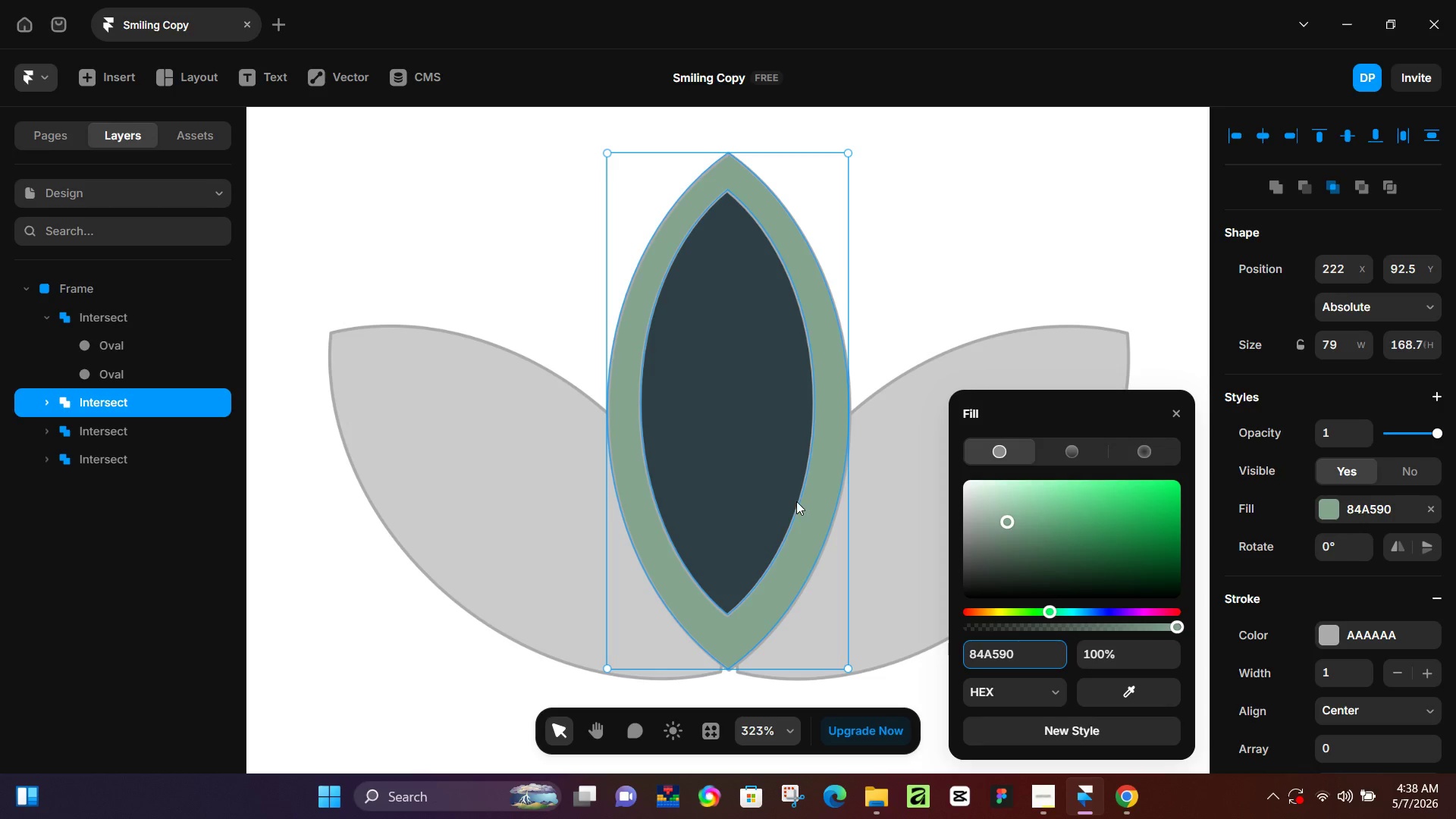 
left_click([1028, 796])